 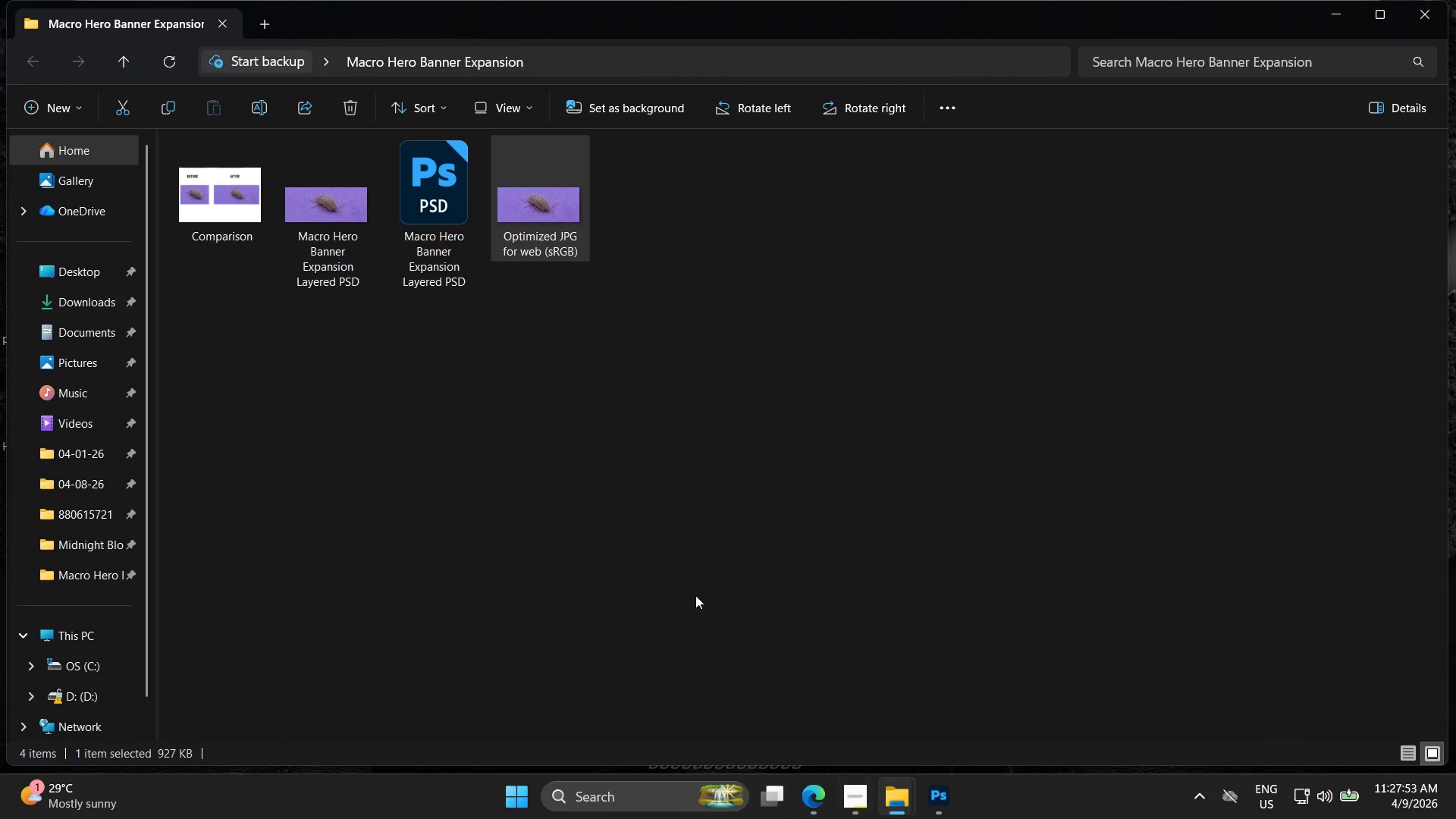 
left_click([342, 252])
 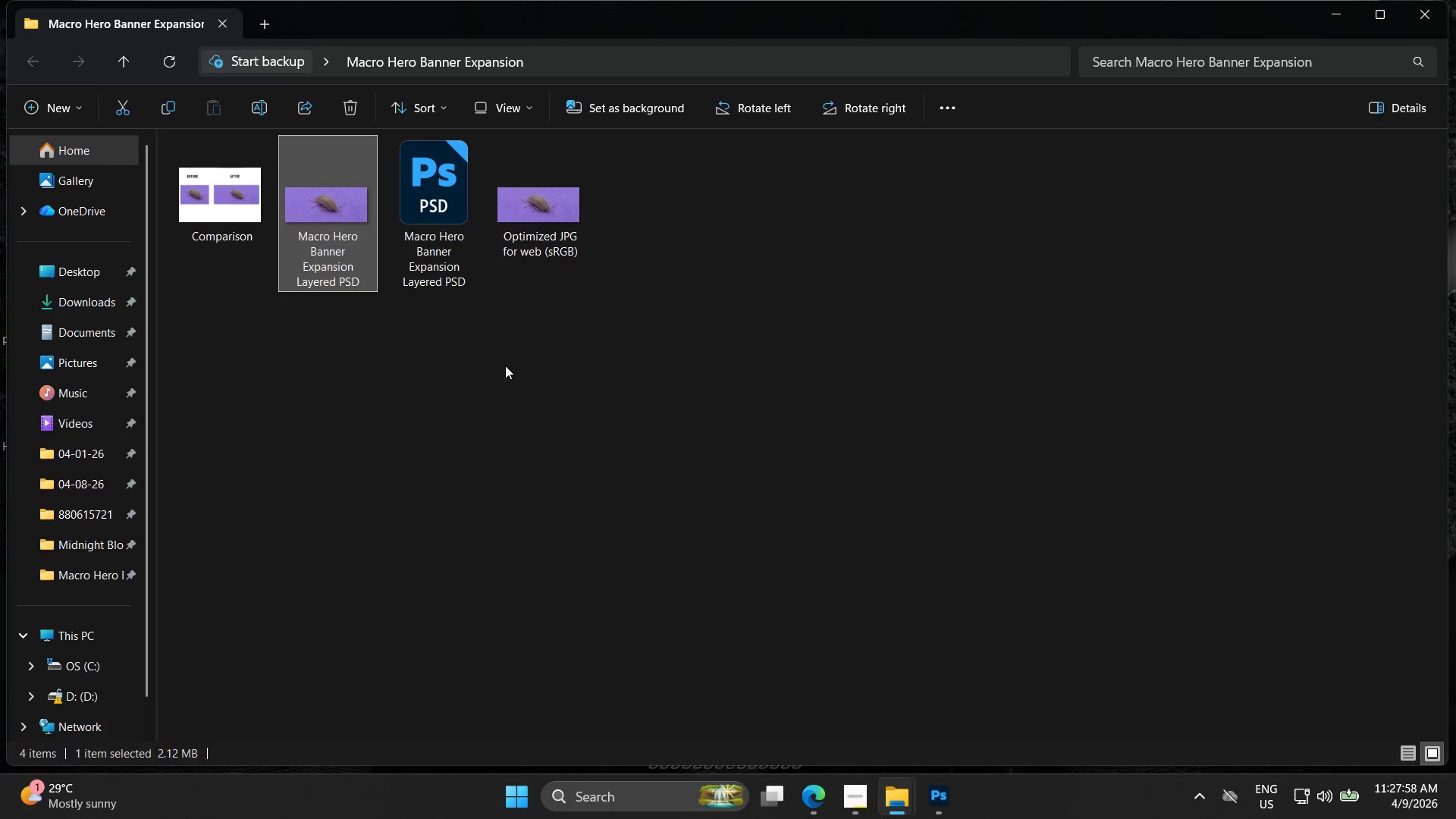 
key(Delete)
 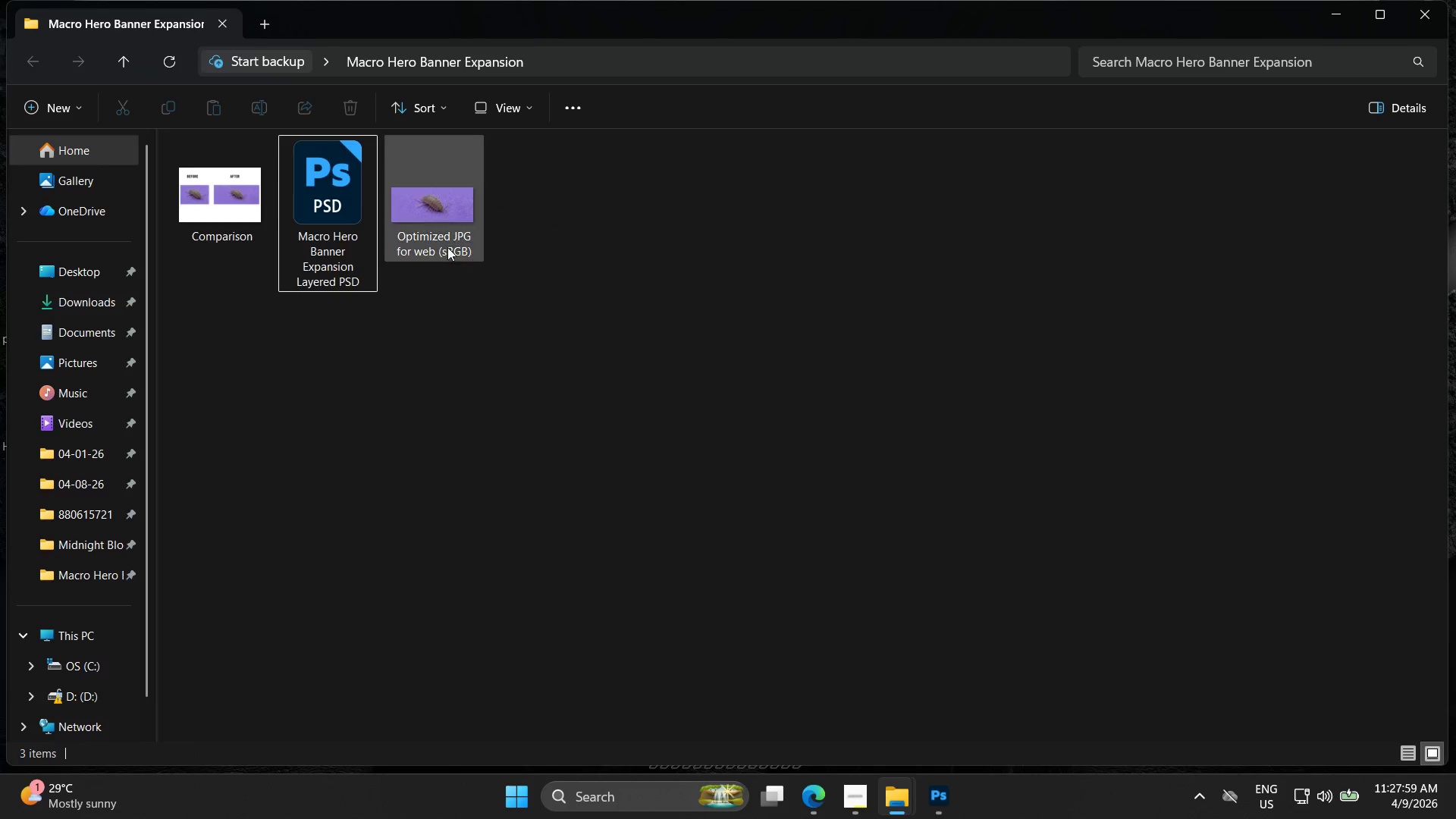 
left_click([440, 222])
 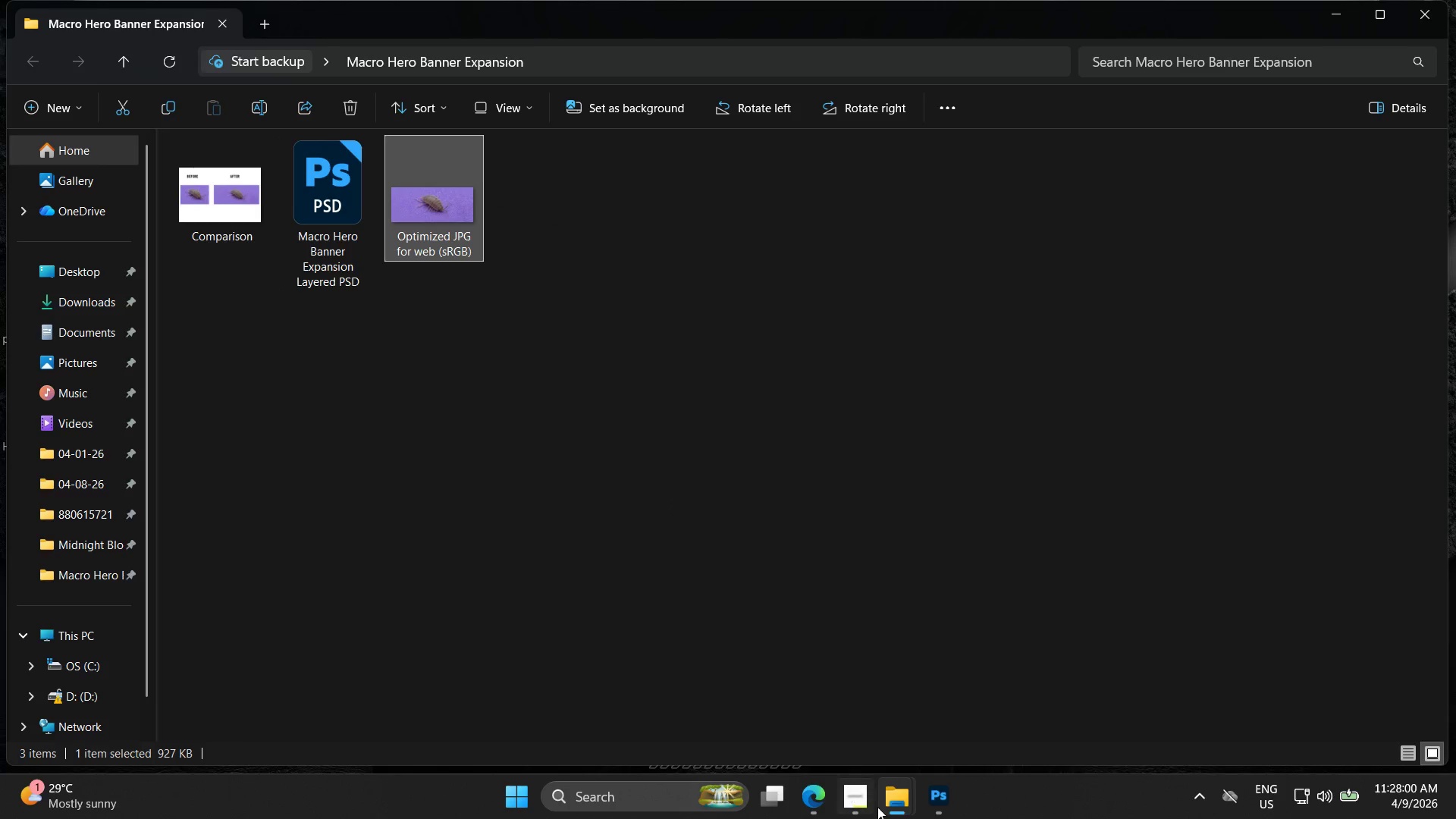 
left_click([930, 805])
 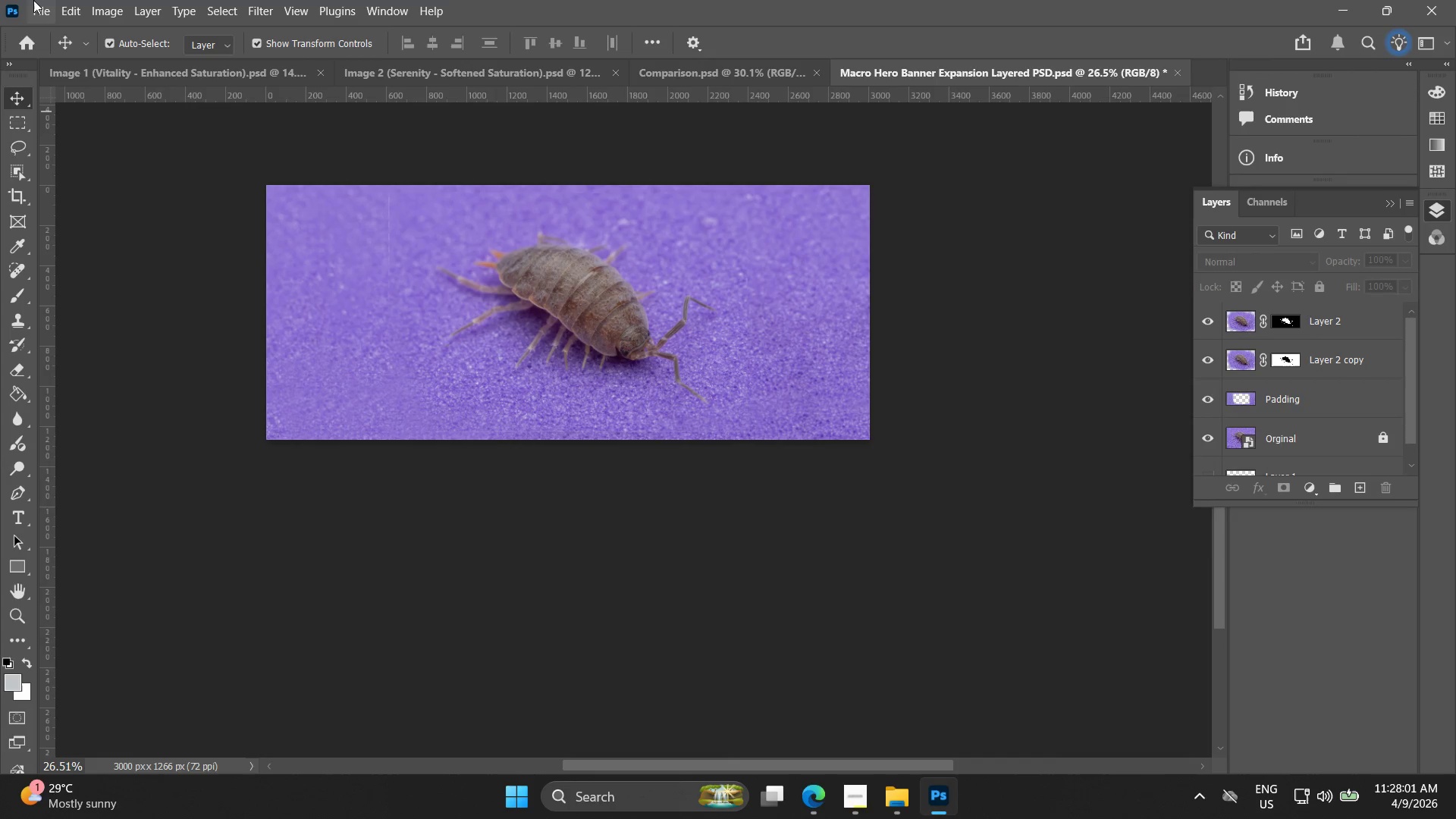 
left_click([36, 2])
 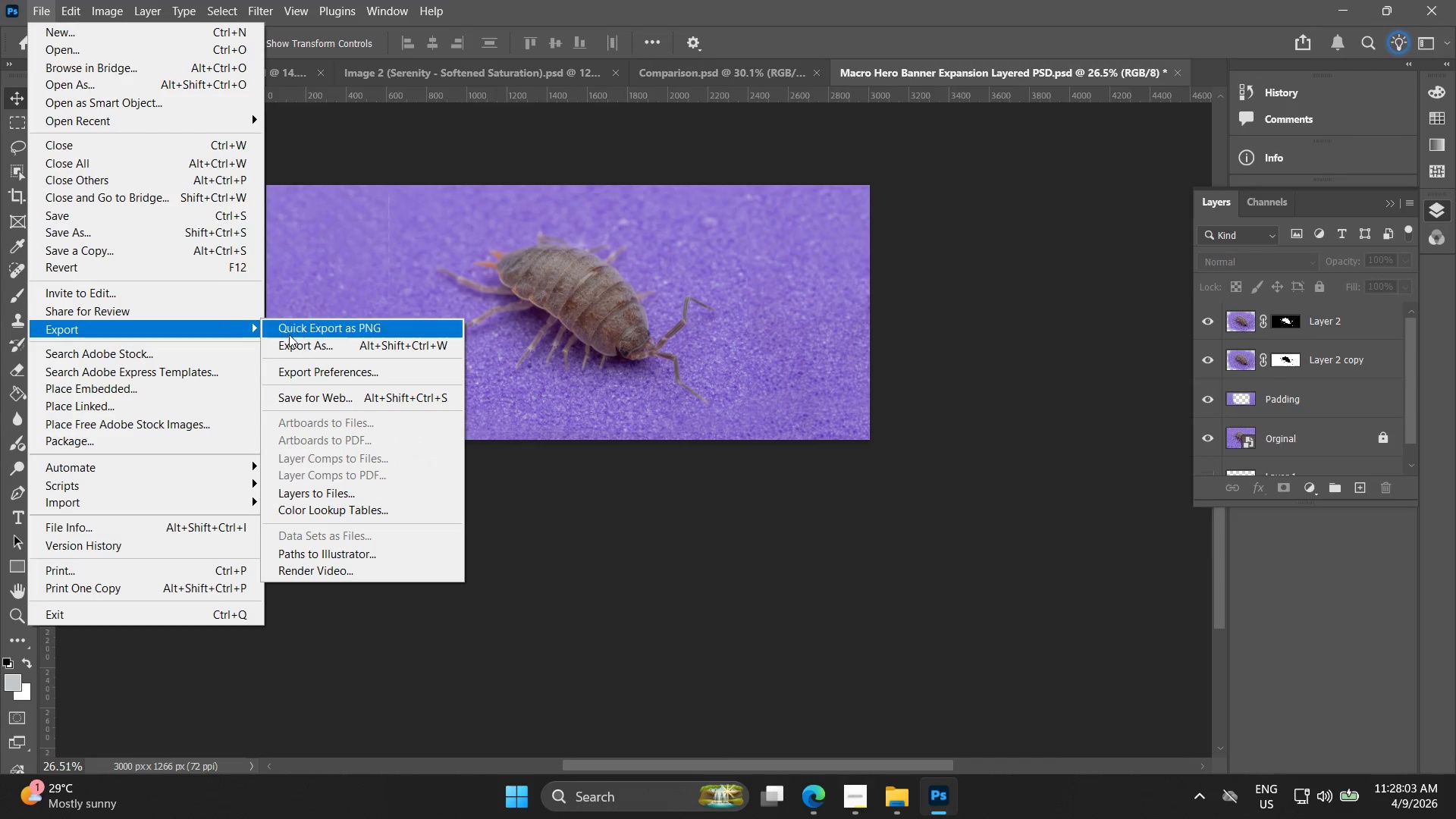 
left_click([297, 351])
 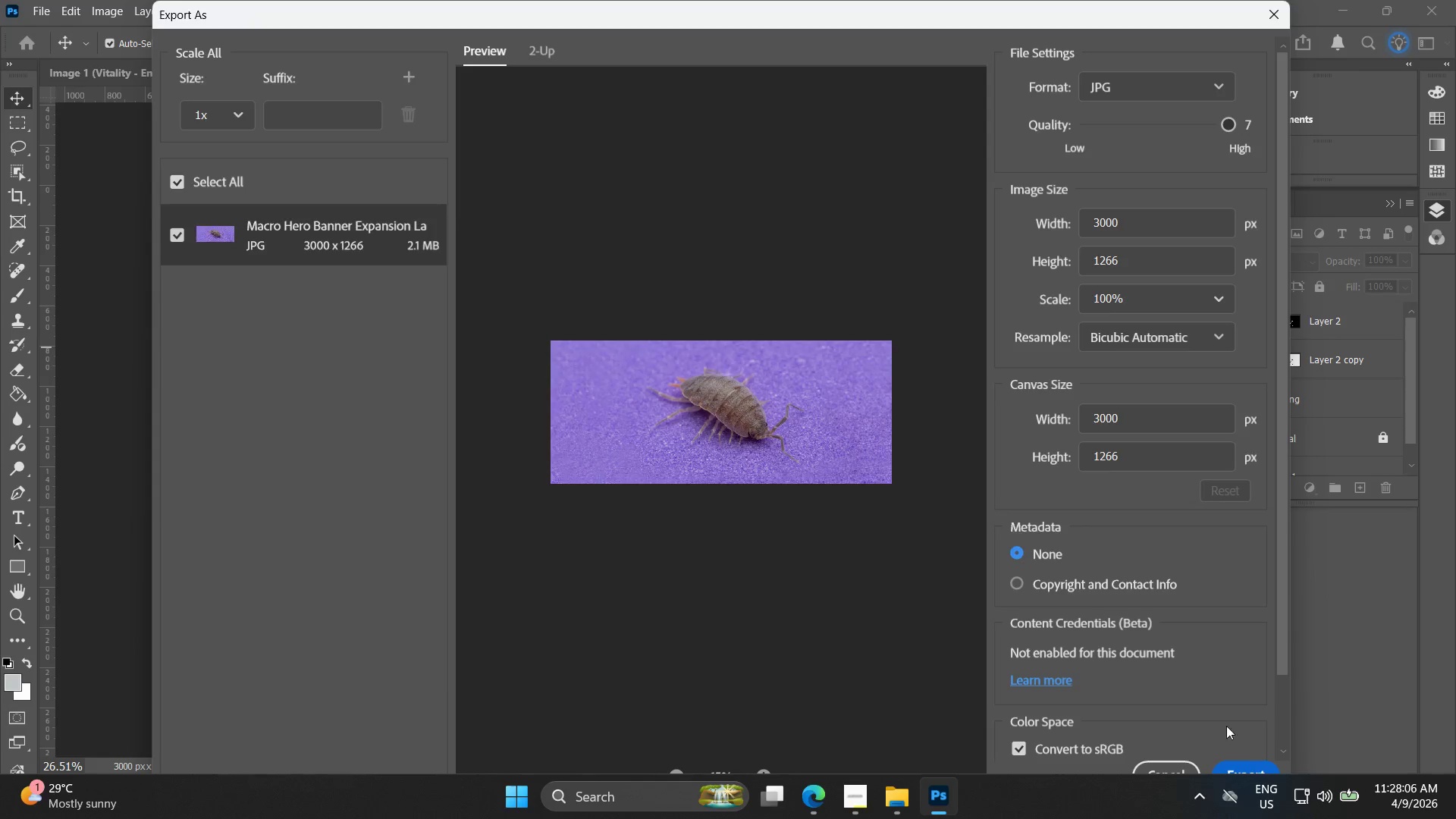 
left_click([479, 240])
 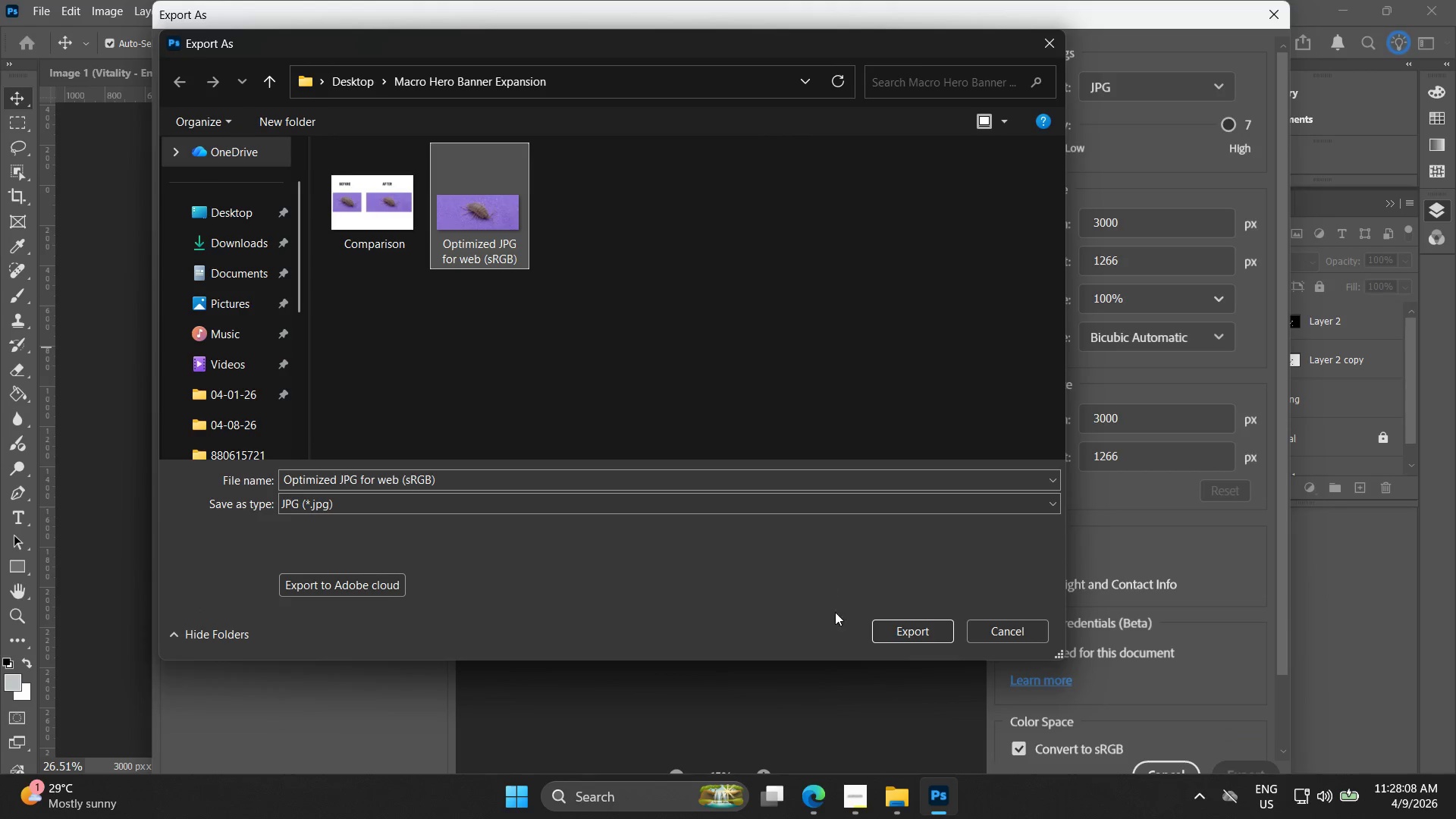 
left_click([906, 637])
 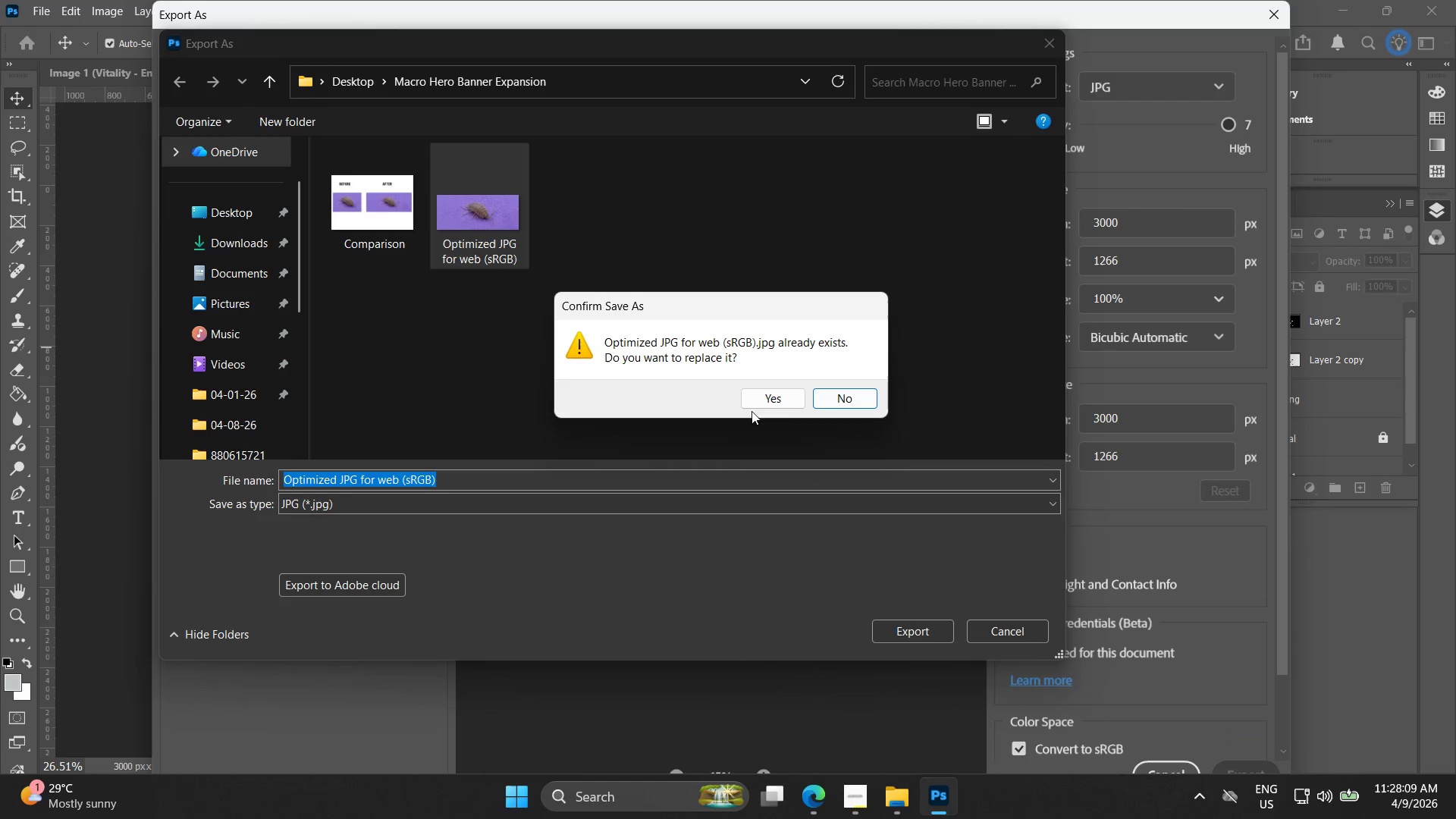 
double_click([753, 388])
 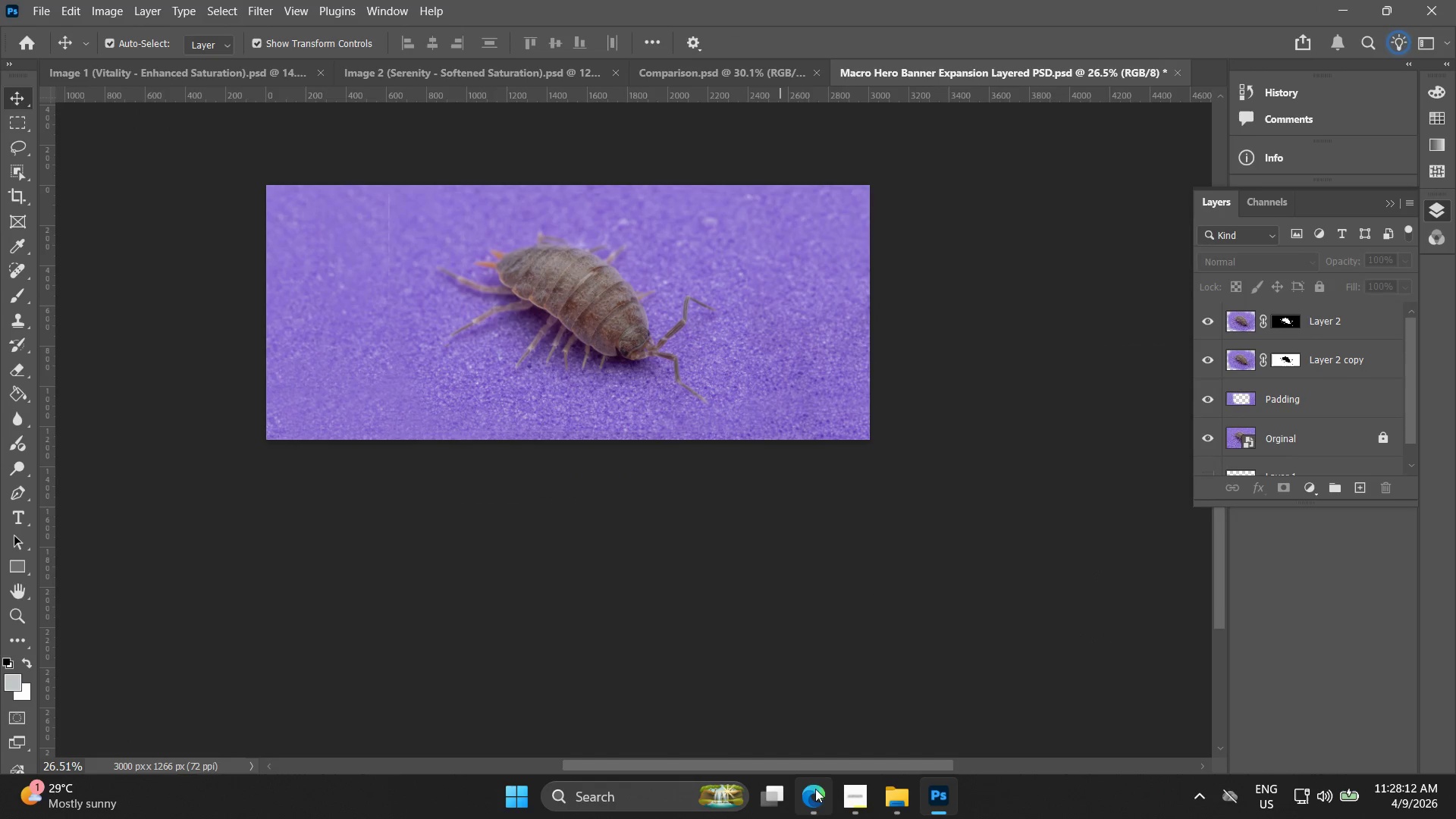 
left_click([1455, 818])
 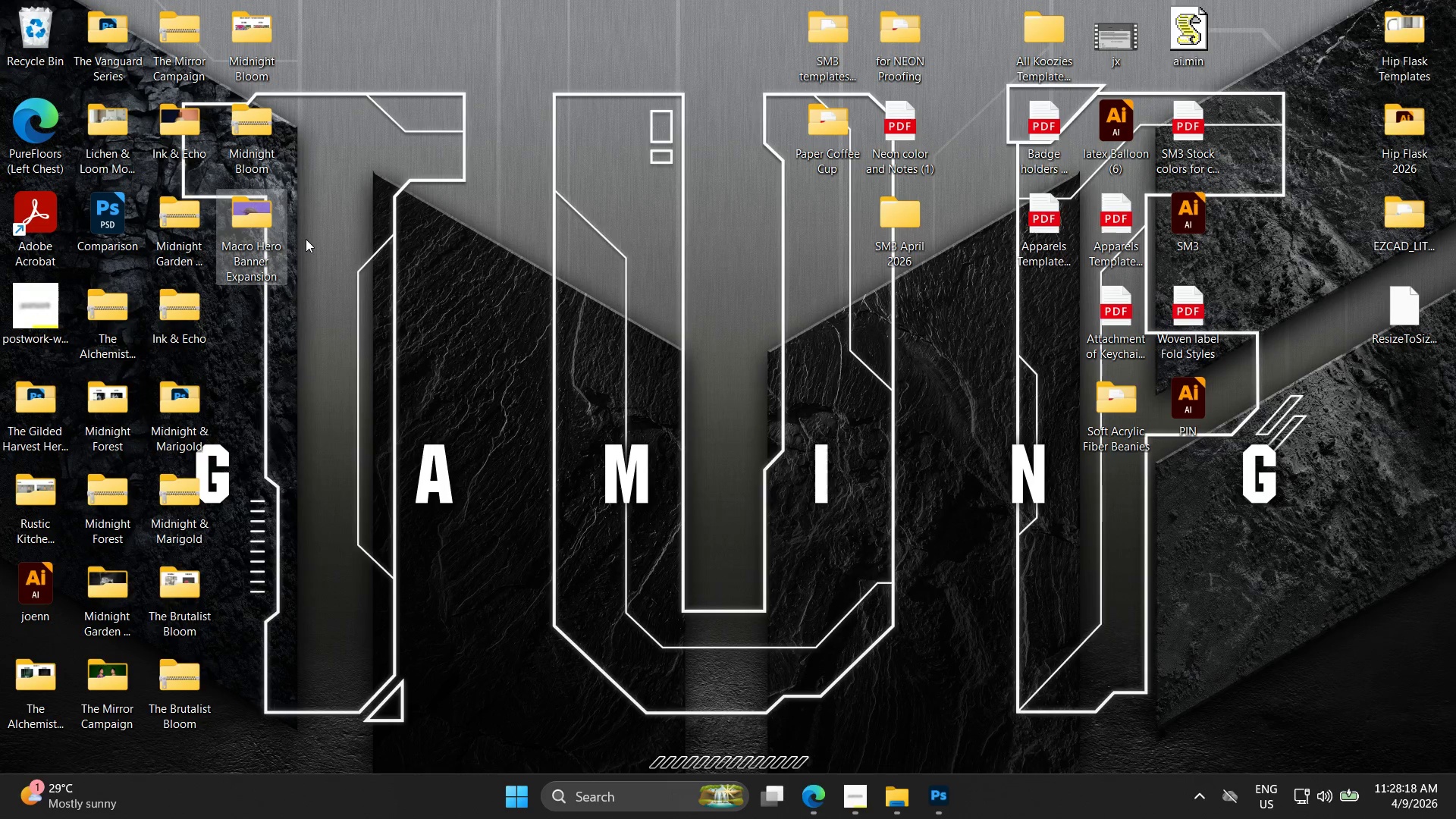 
wait(6.92)
 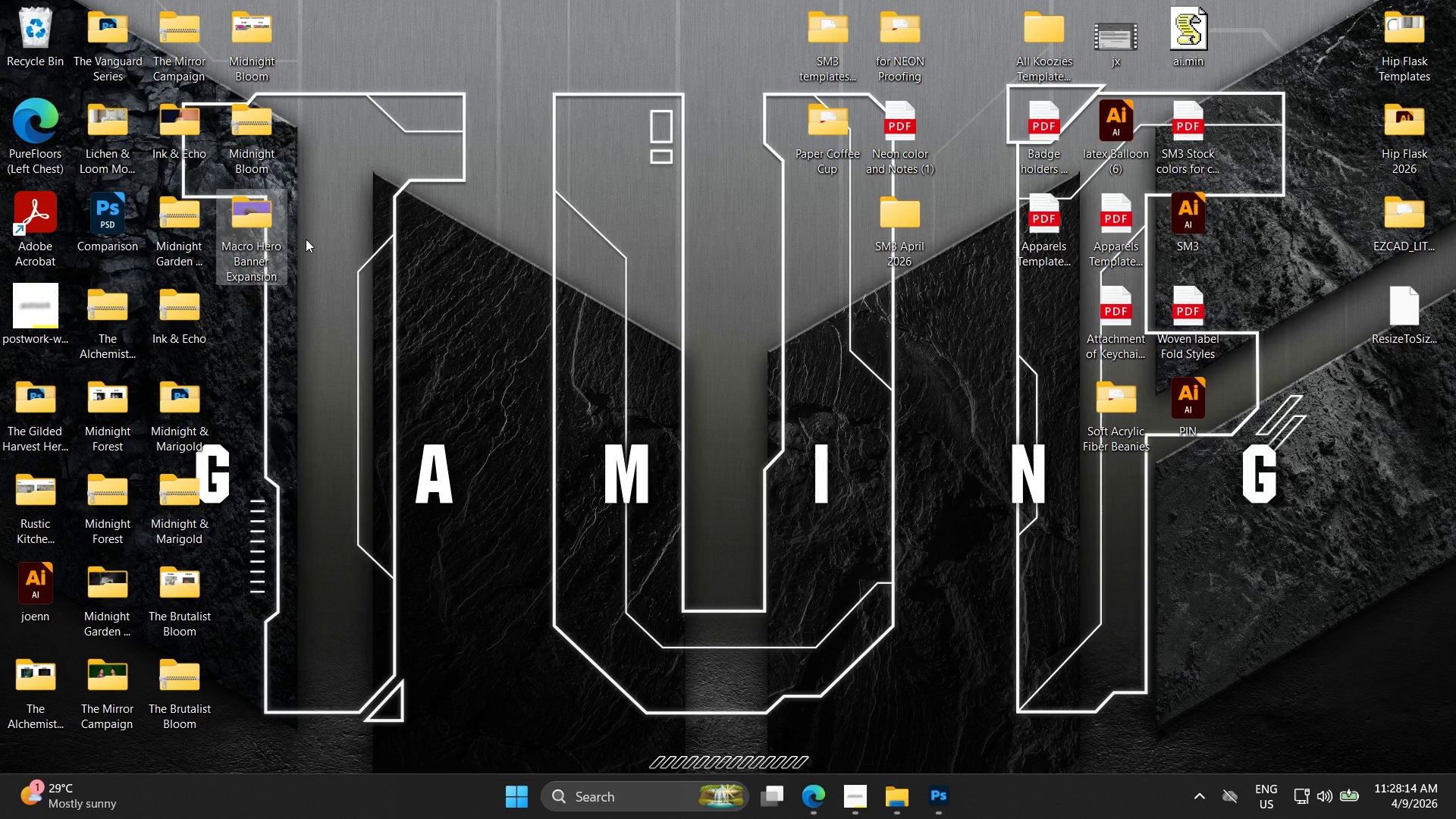 
right_click([238, 222])
 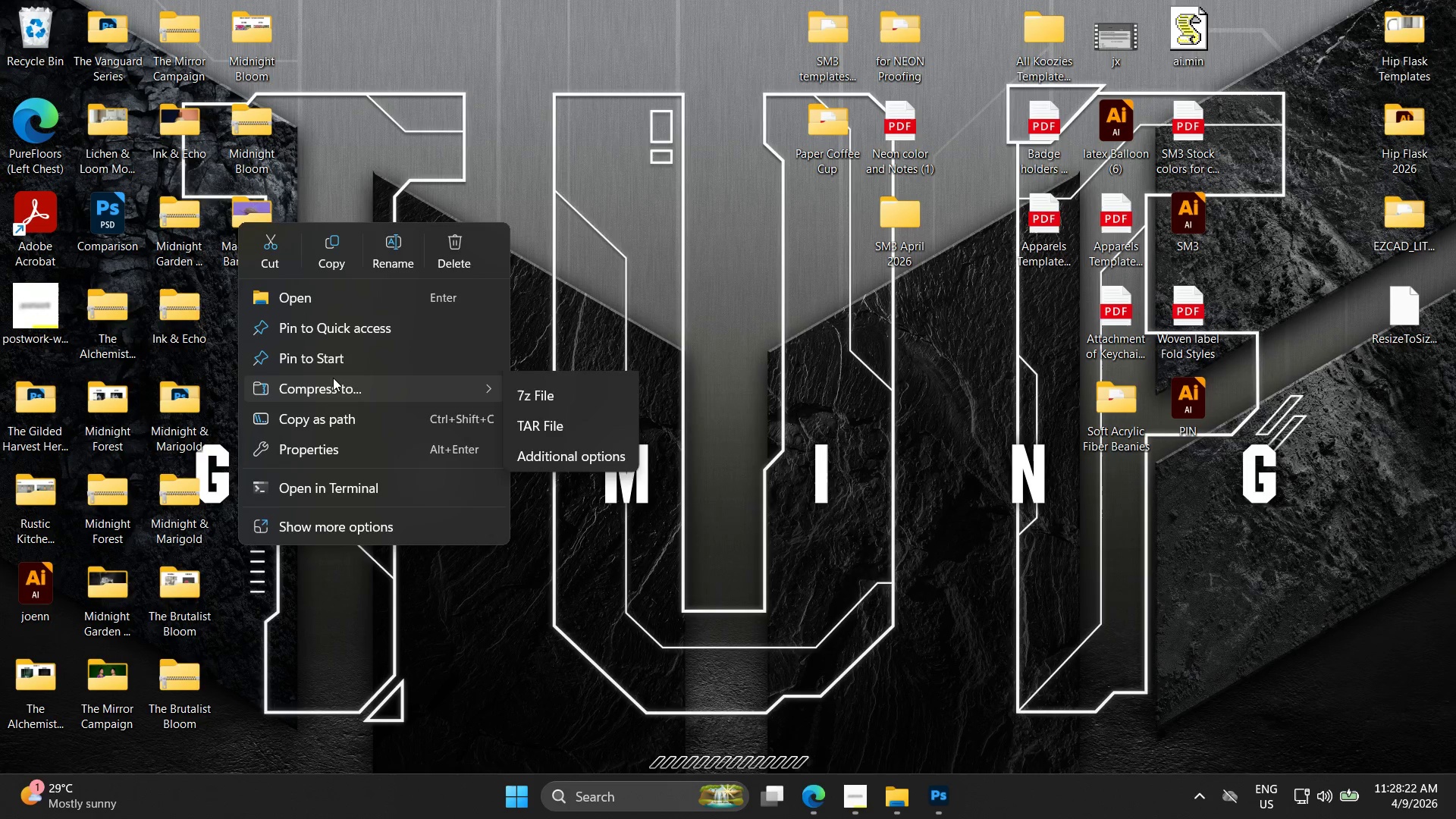 
left_click([559, 391])
 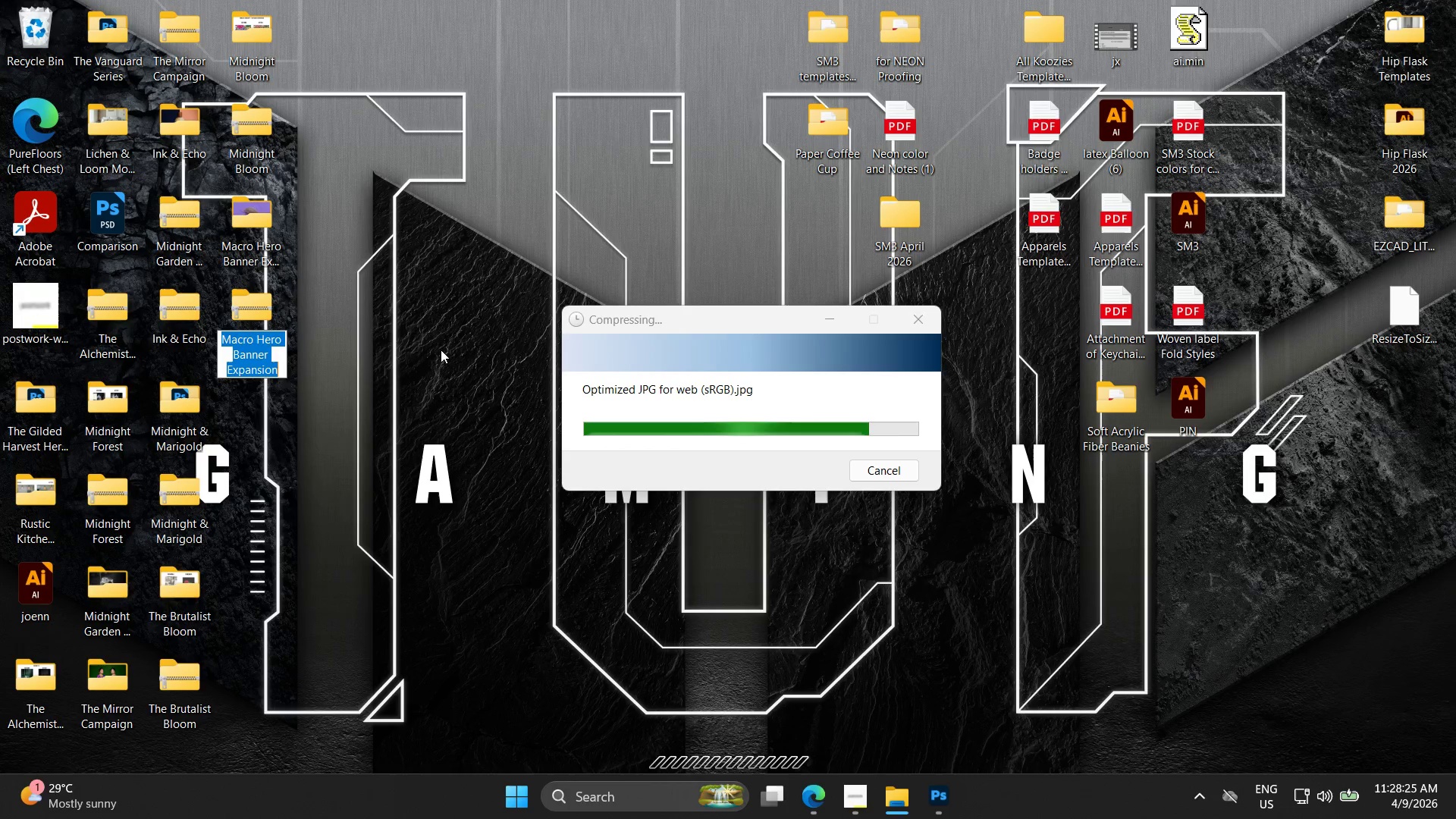 
left_click_drag(start_coordinate=[439, 347], to_coordinate=[441, 357])
 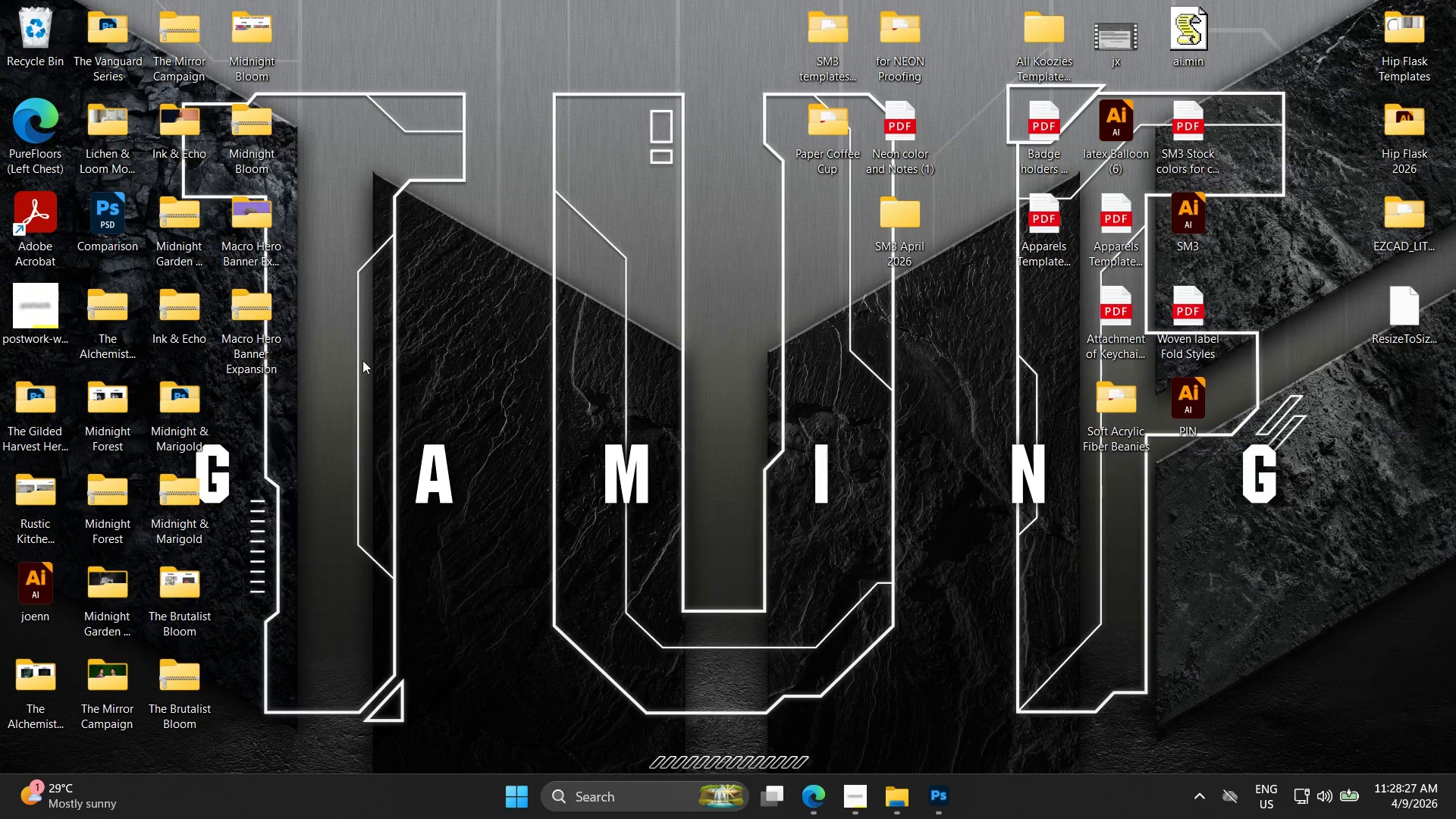 
double_click([246, 307])
 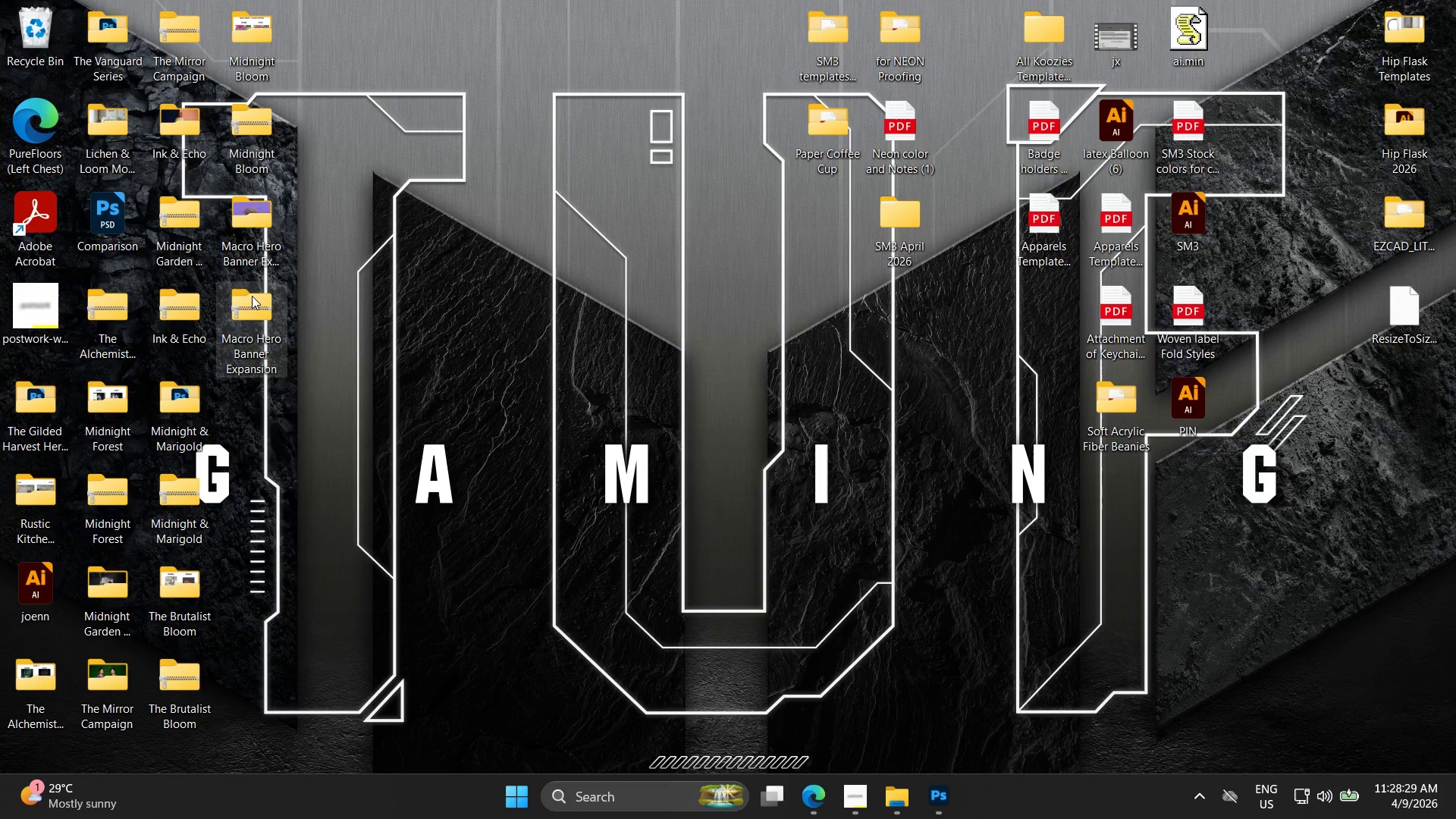 
double_click([252, 296])
 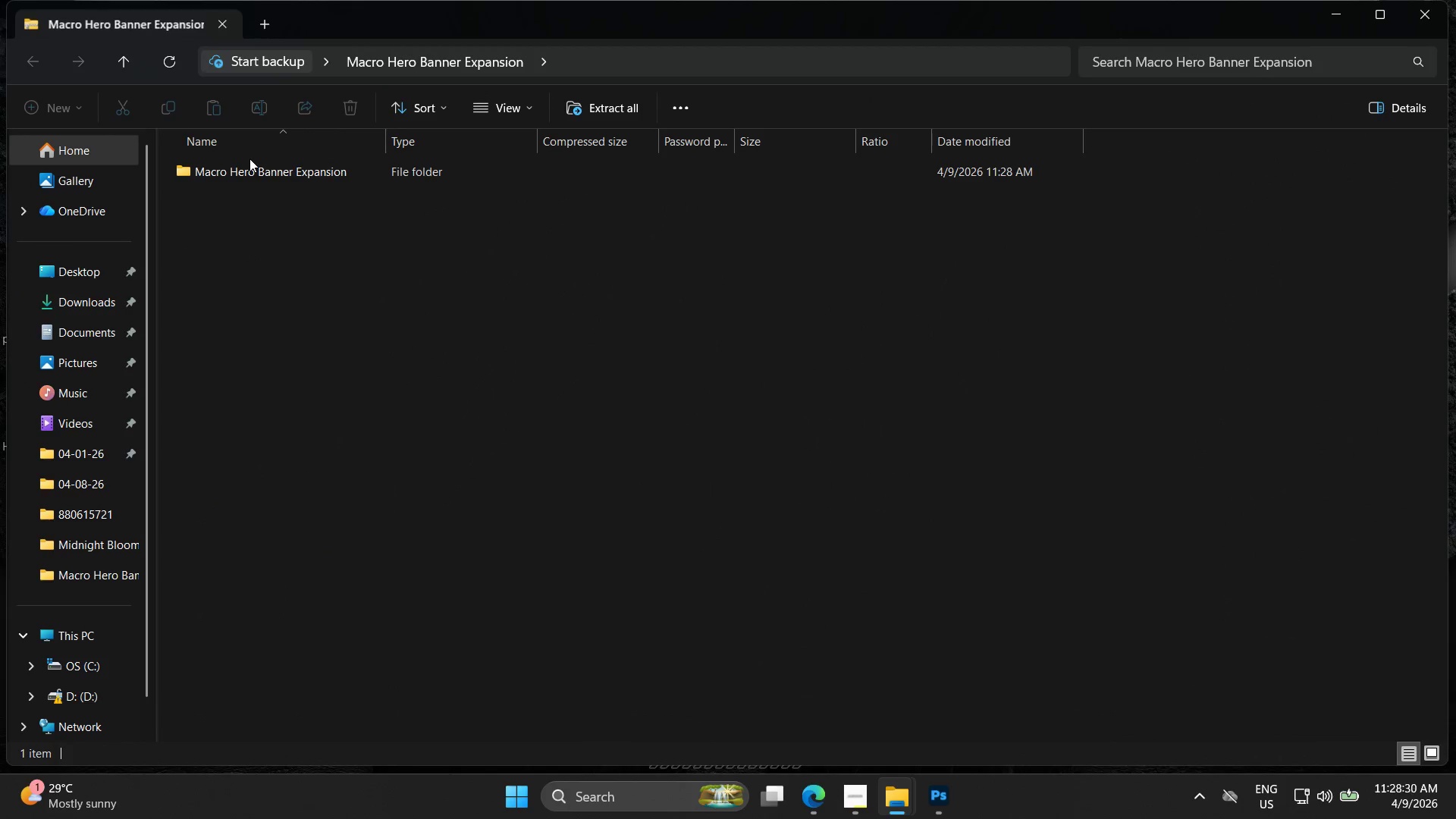 
left_click([253, 177])
 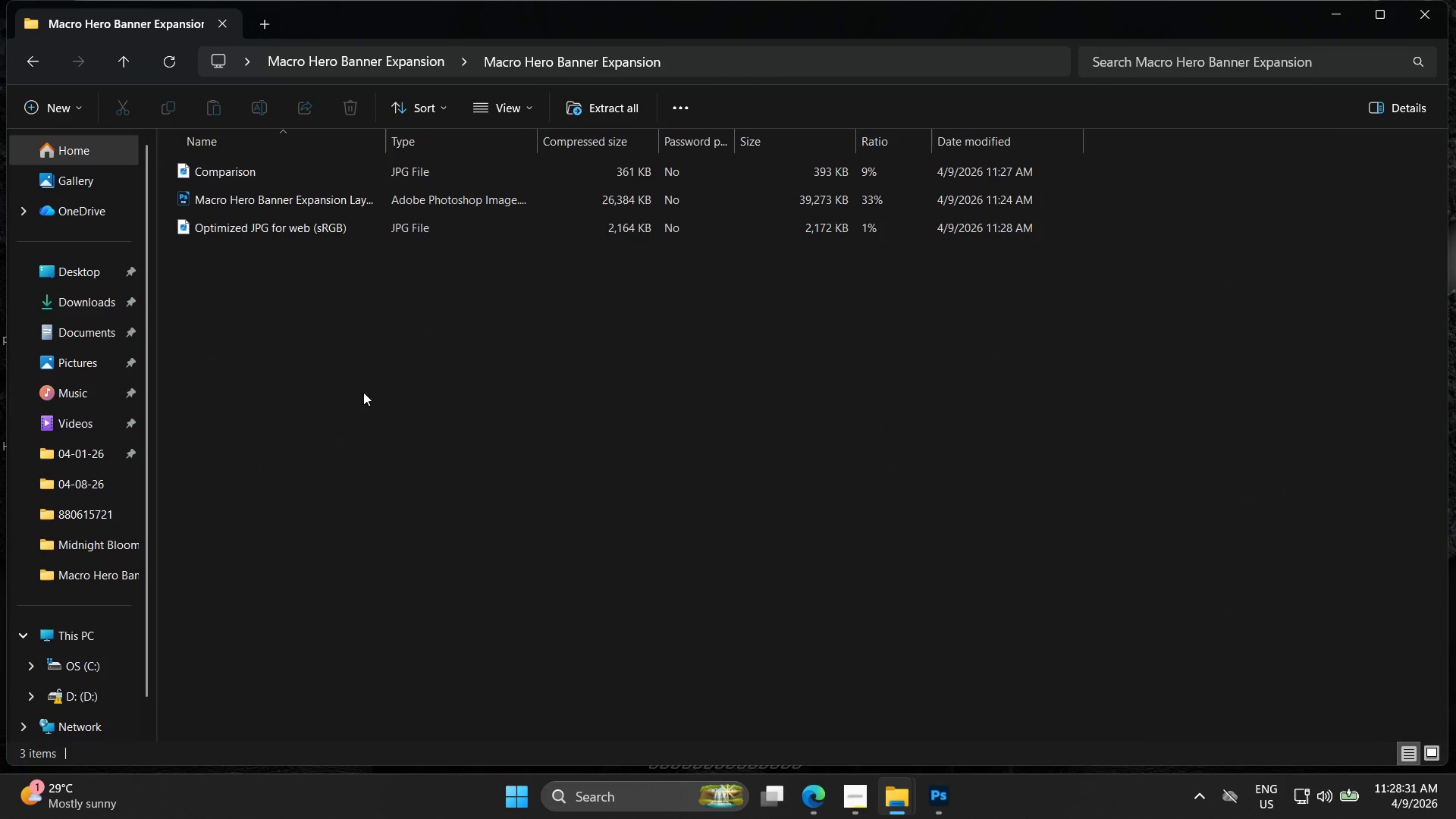 
left_click([375, 404])
 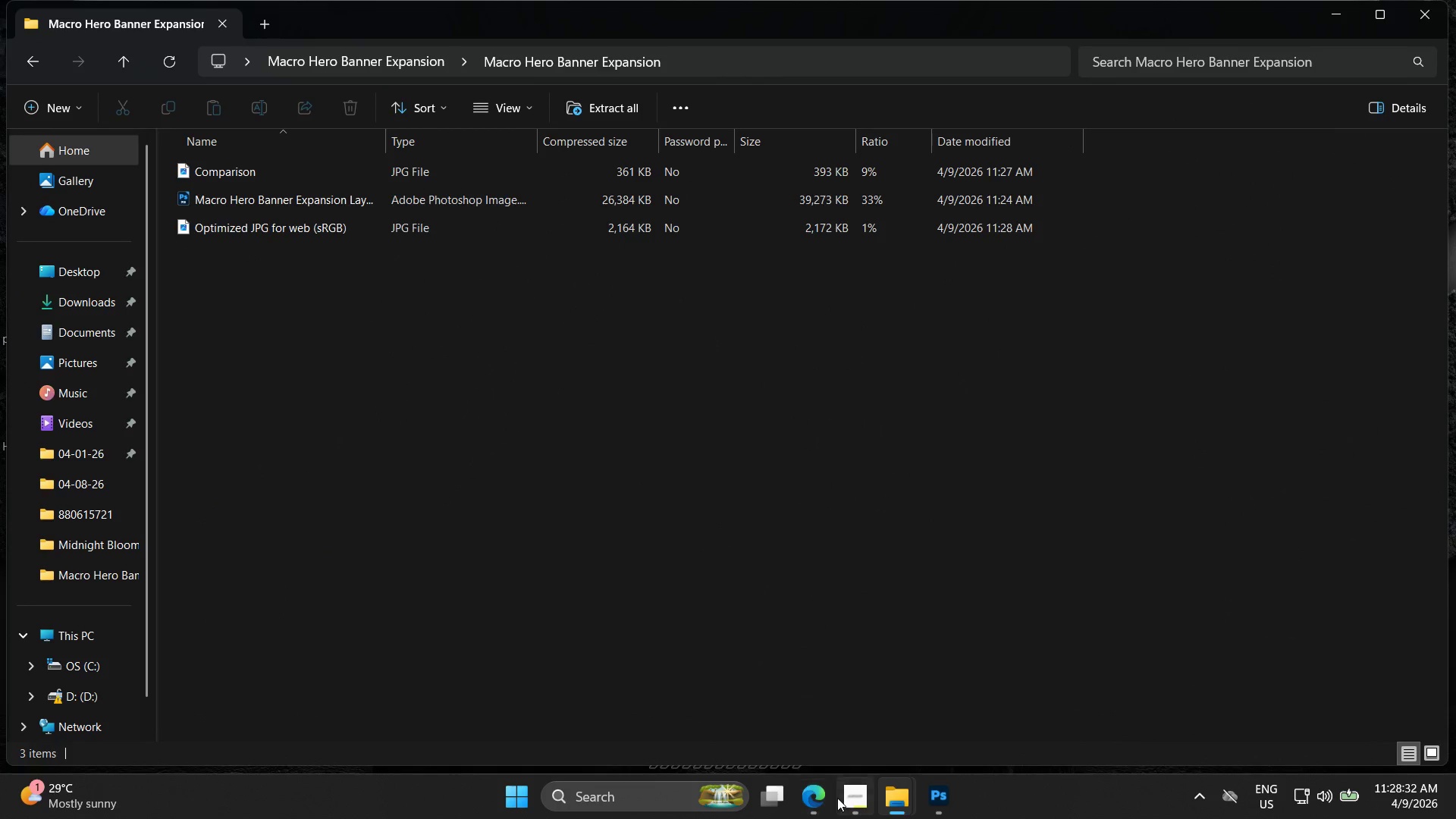 
left_click([851, 817])